 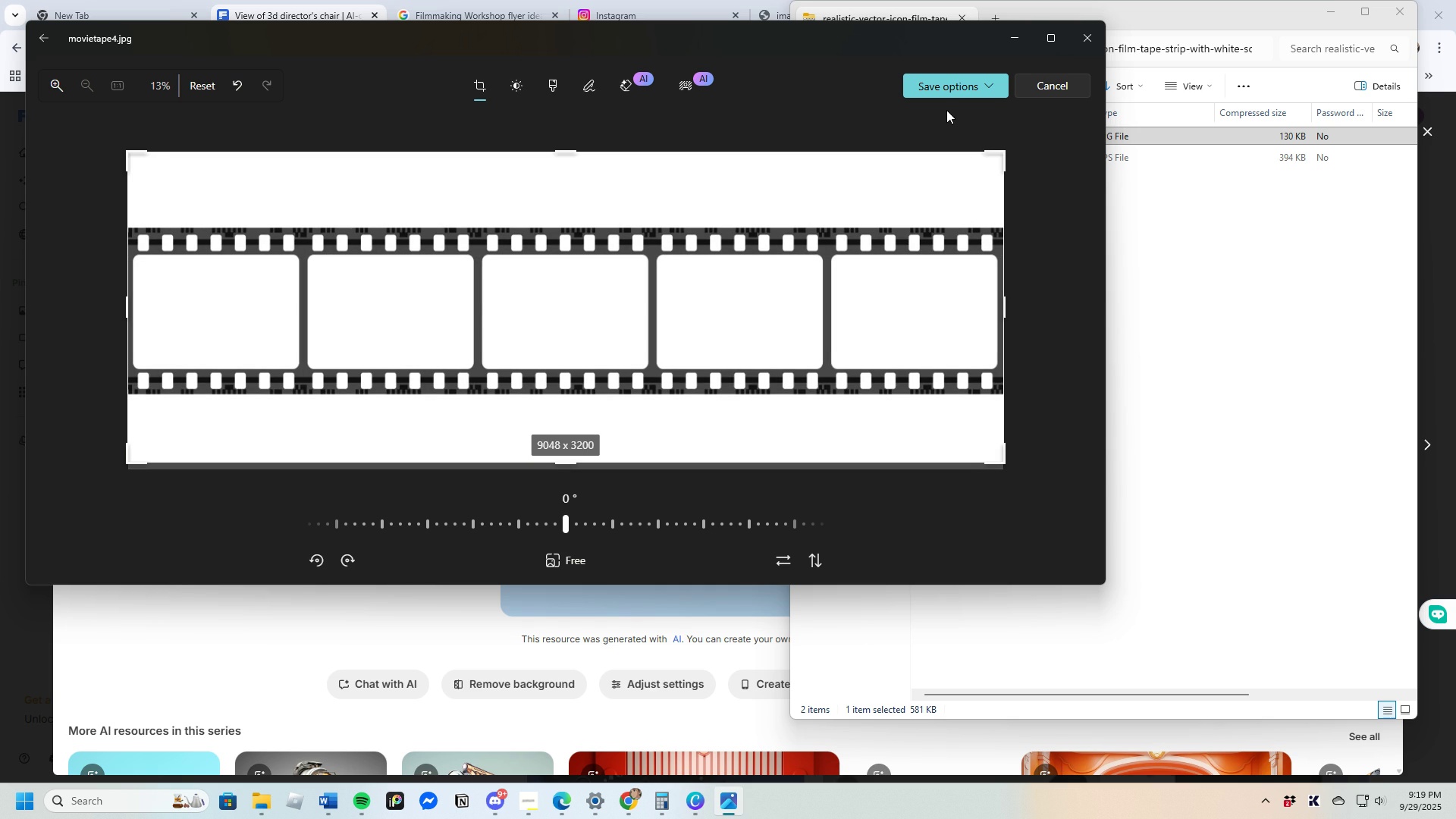 
left_click([941, 88])
 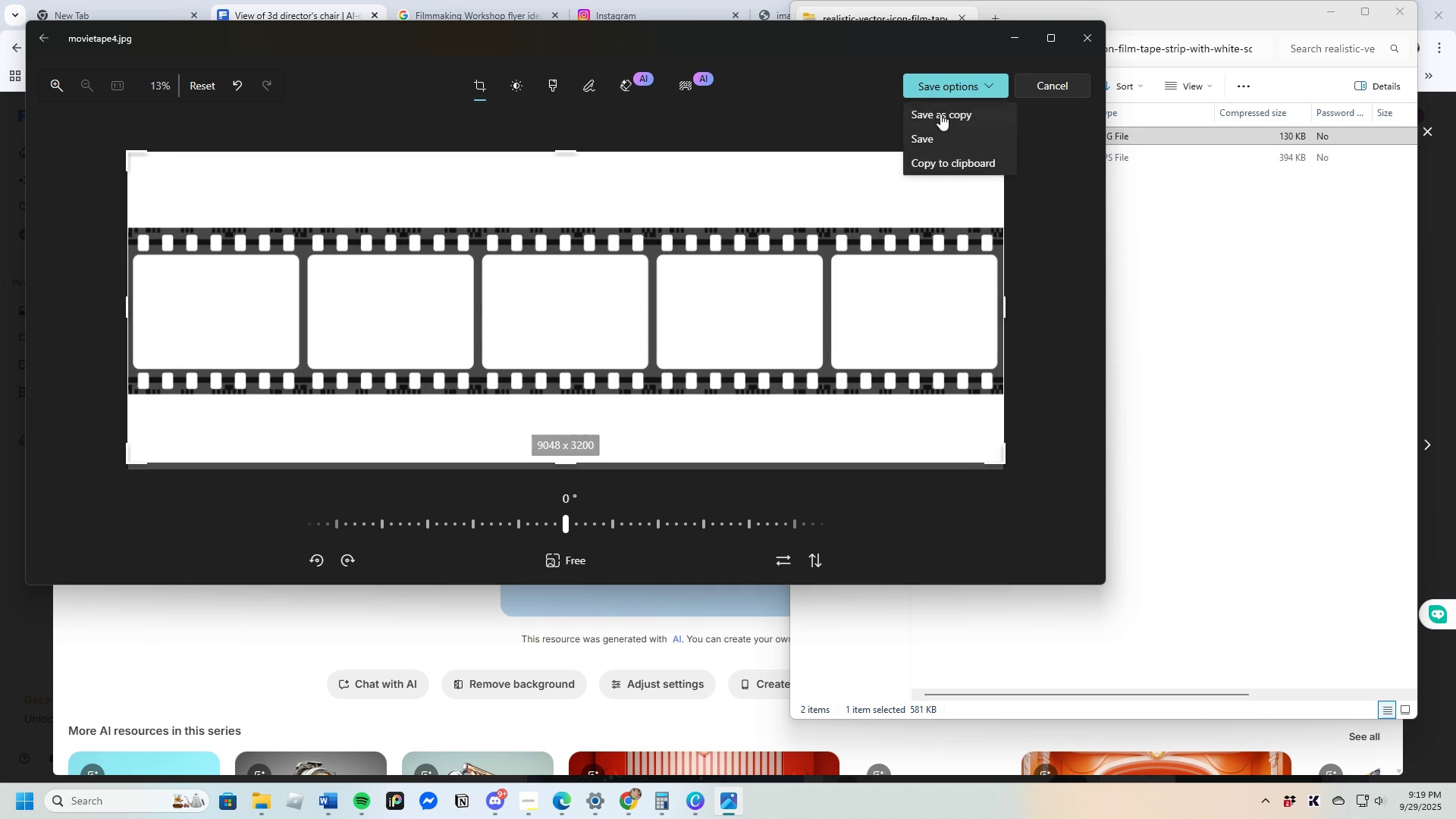 
left_click([940, 114])
 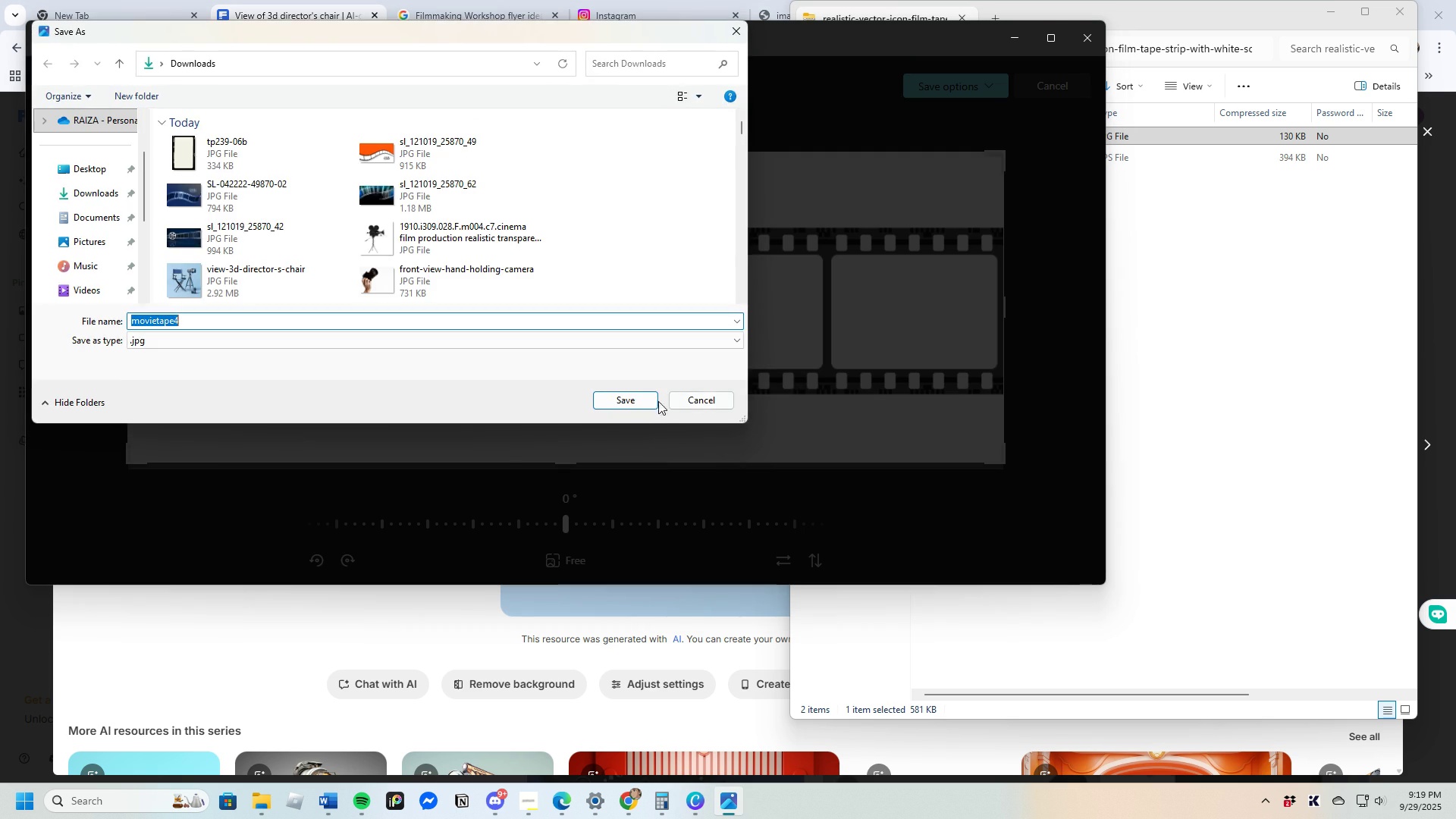 
left_click([632, 395])
 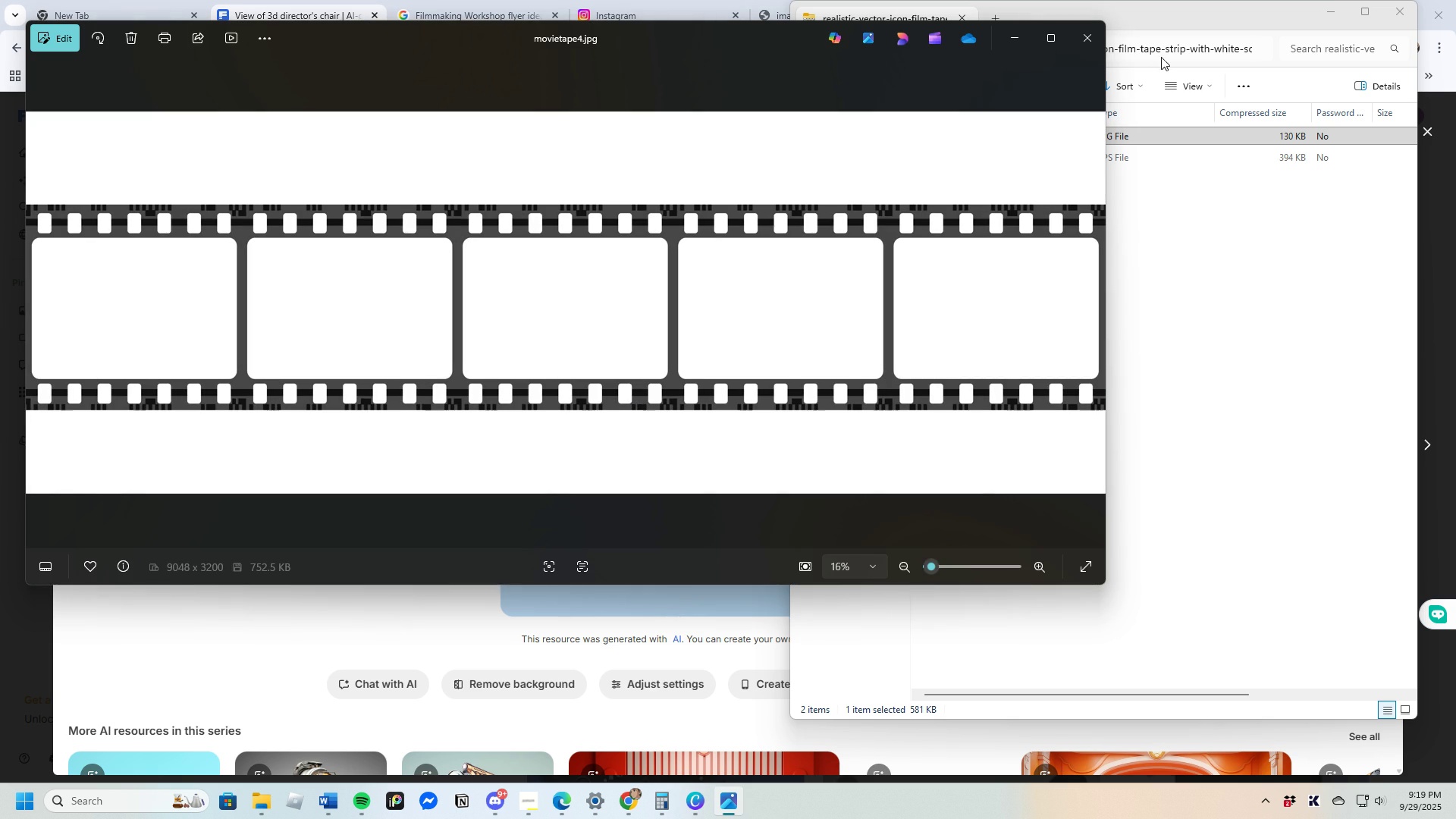 
left_click([1089, 45])
 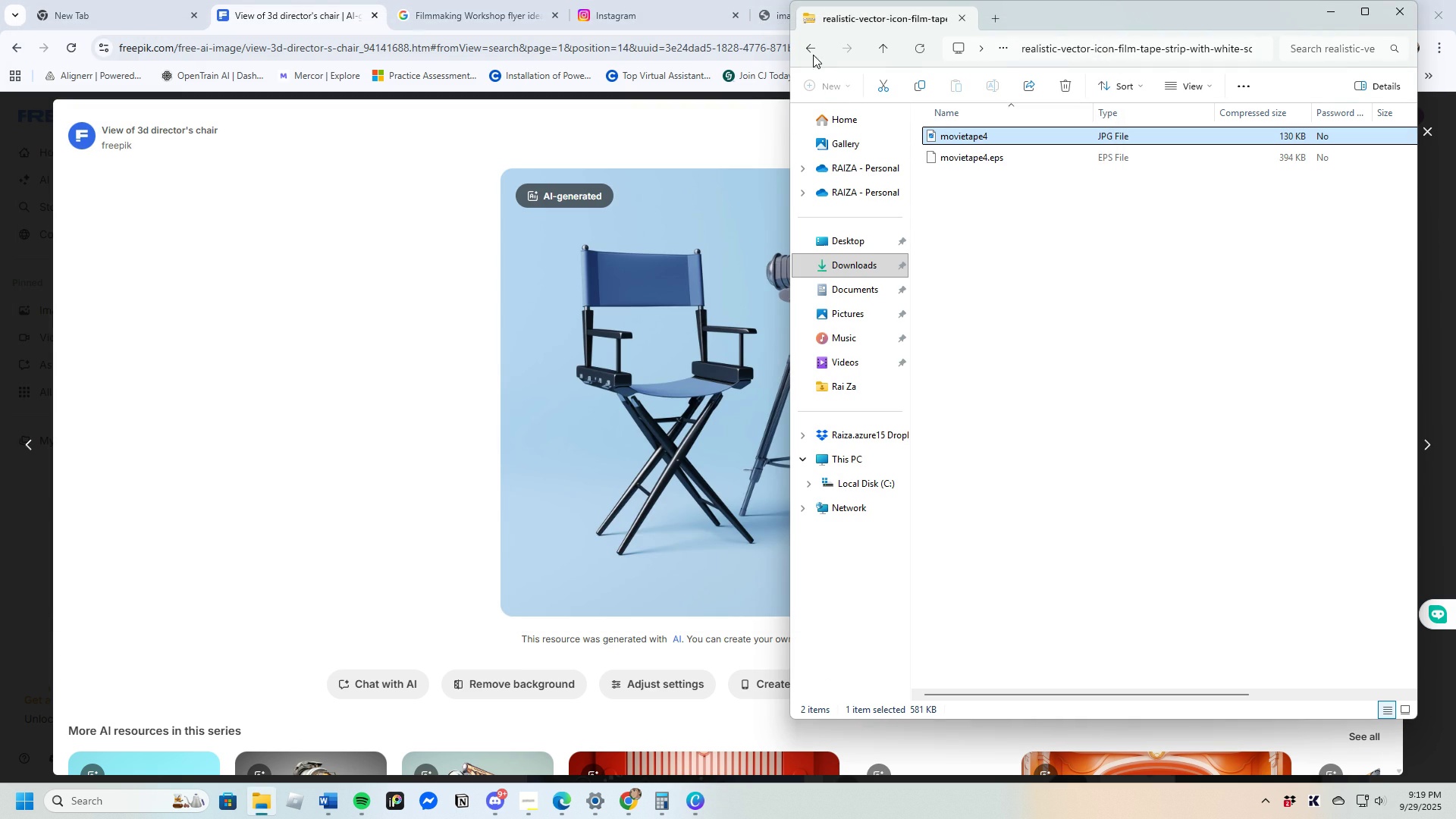 
left_click([808, 48])
 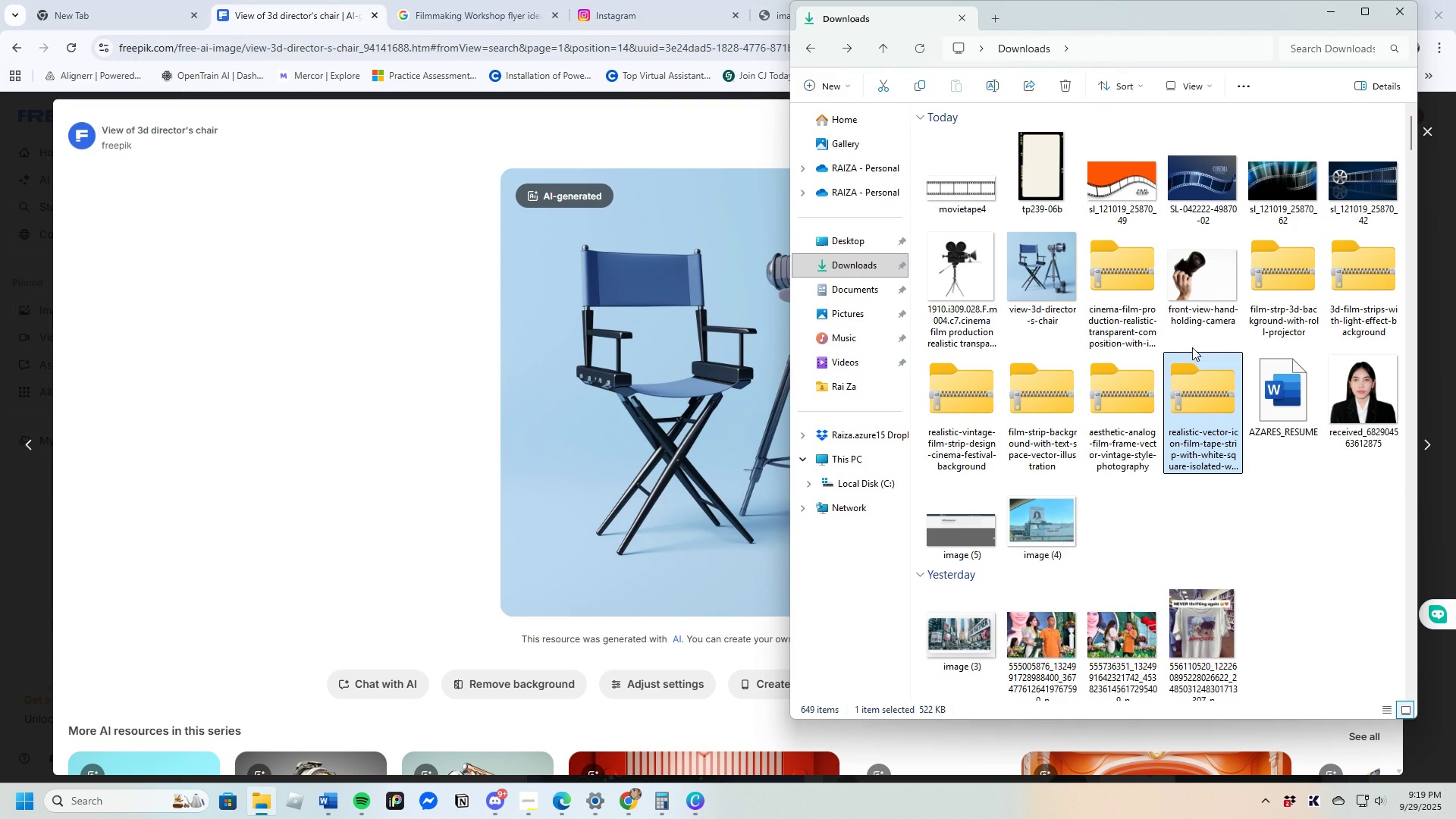 
scroll: coordinate [1148, 342], scroll_direction: up, amount: 4.0
 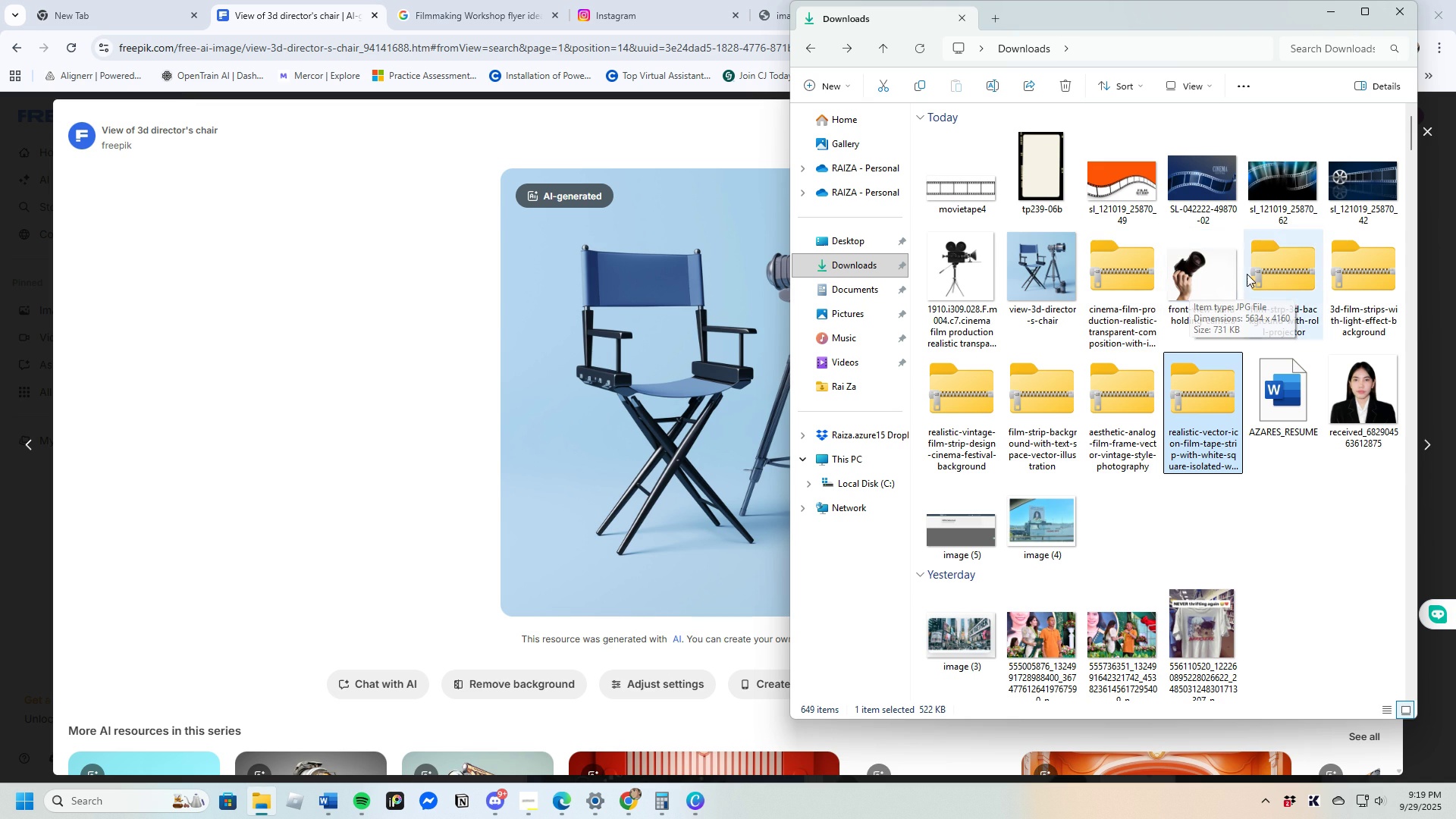 
key(Enter)
 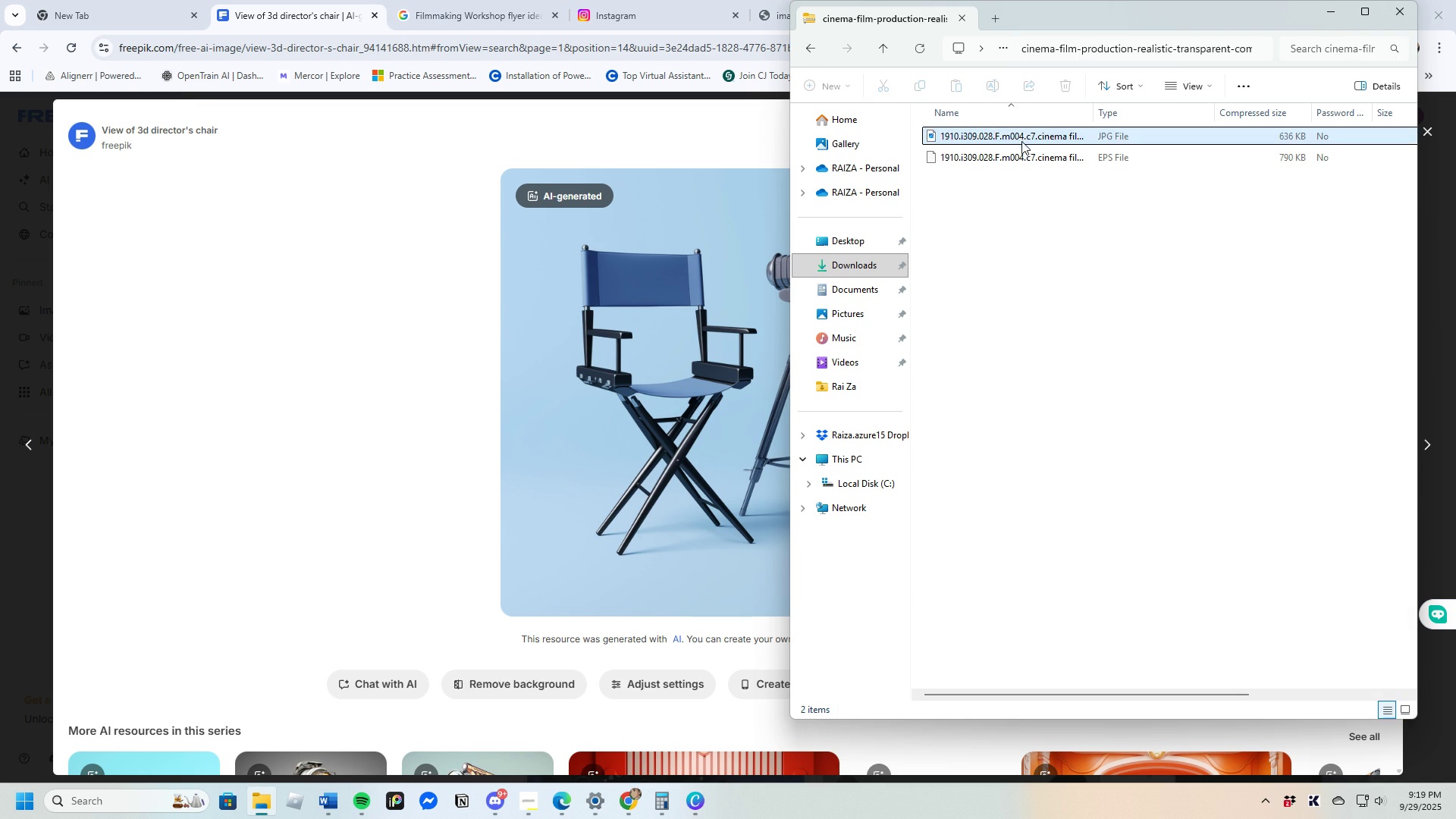 
left_click([1021, 139])
 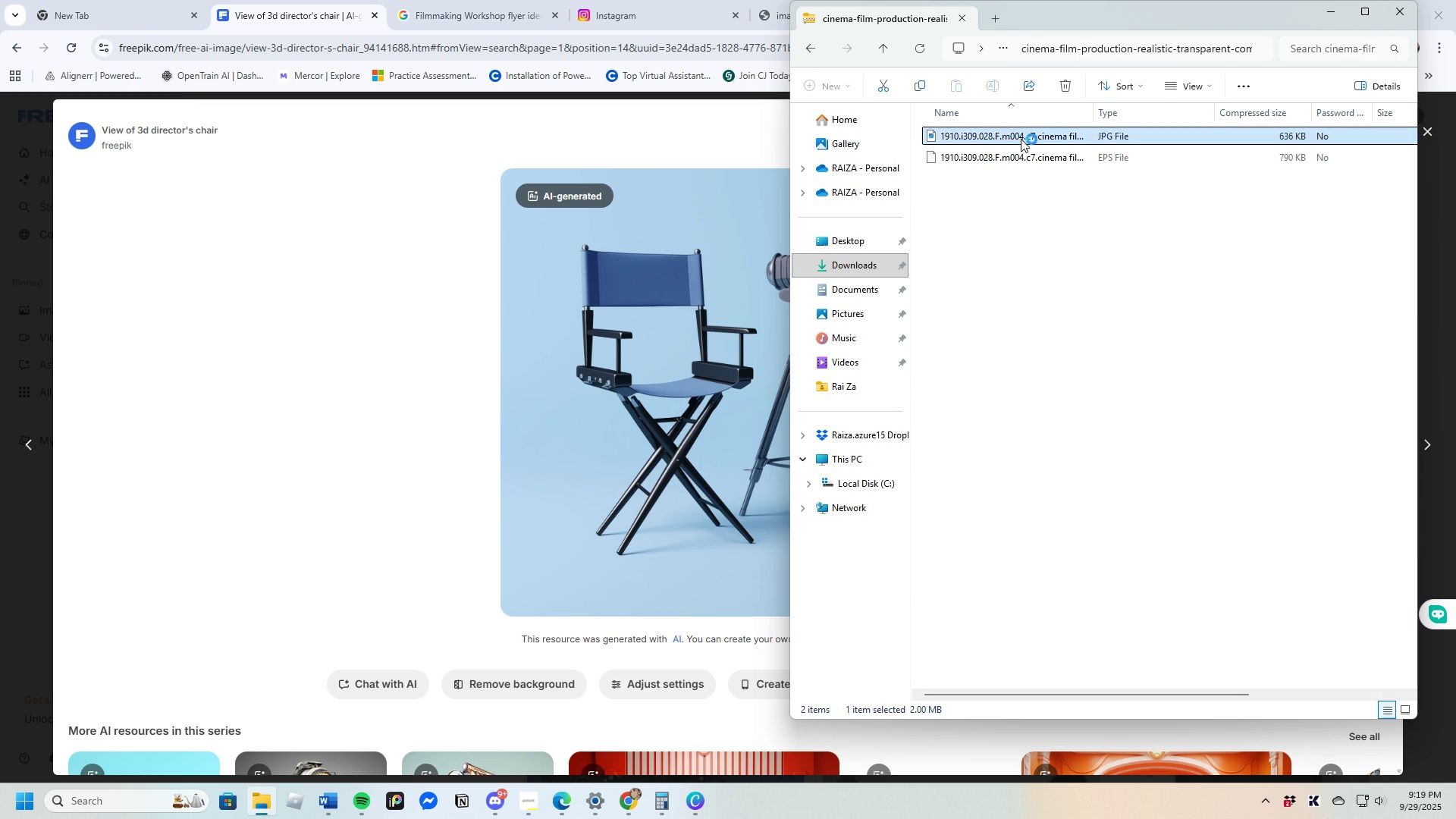 
key(Enter)
 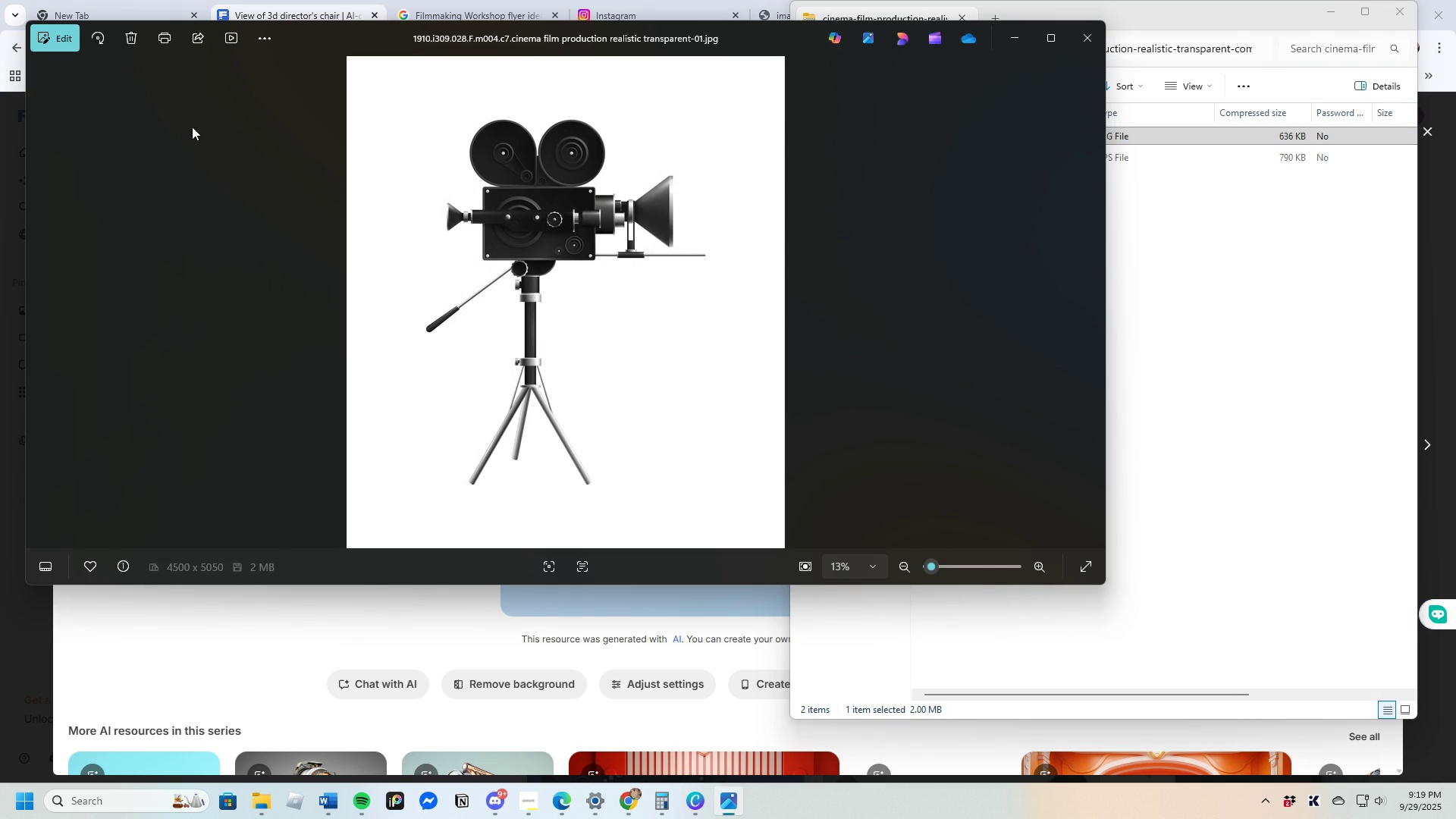 
left_click([61, 37])